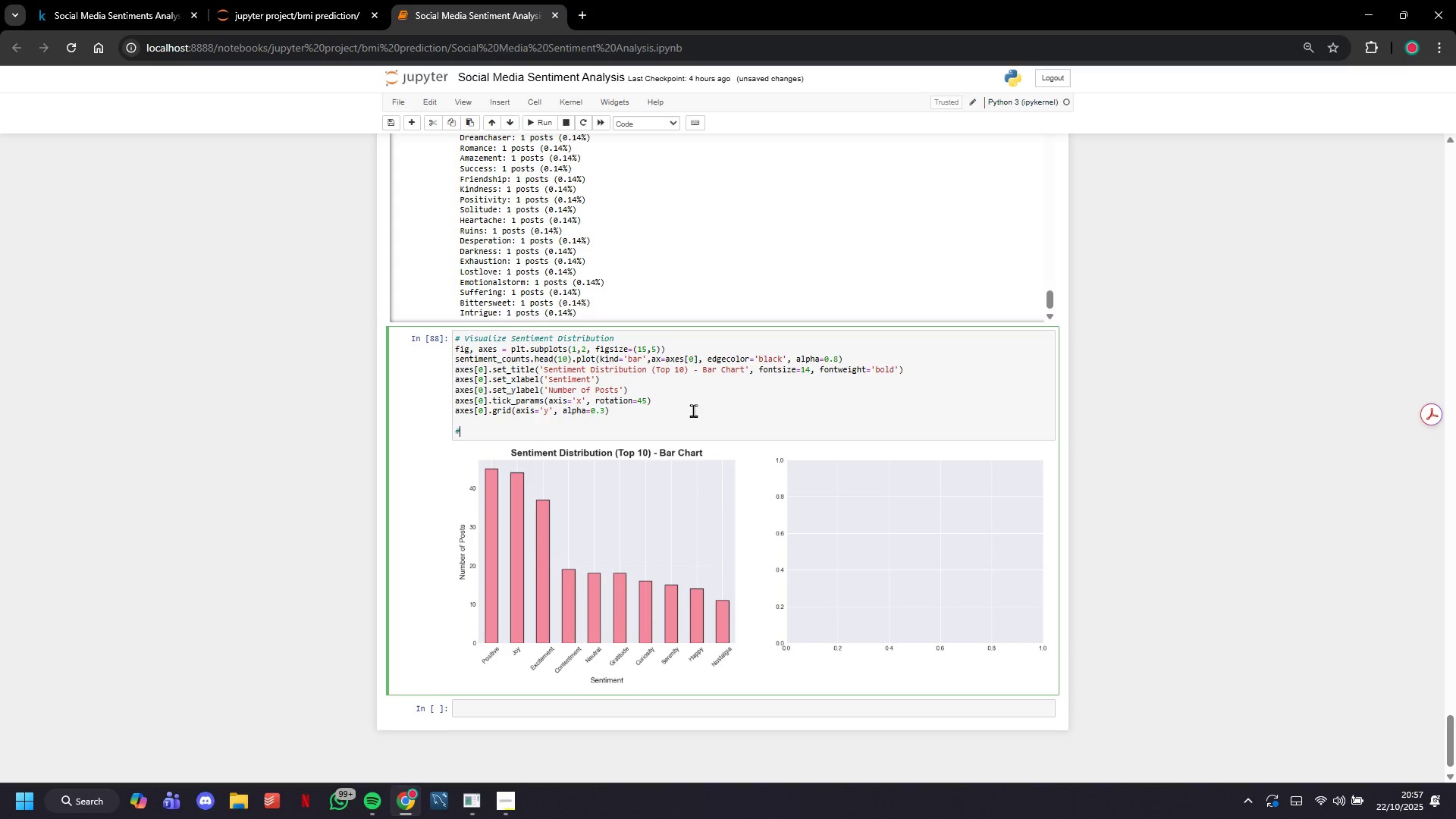 
key(Shift+3)
 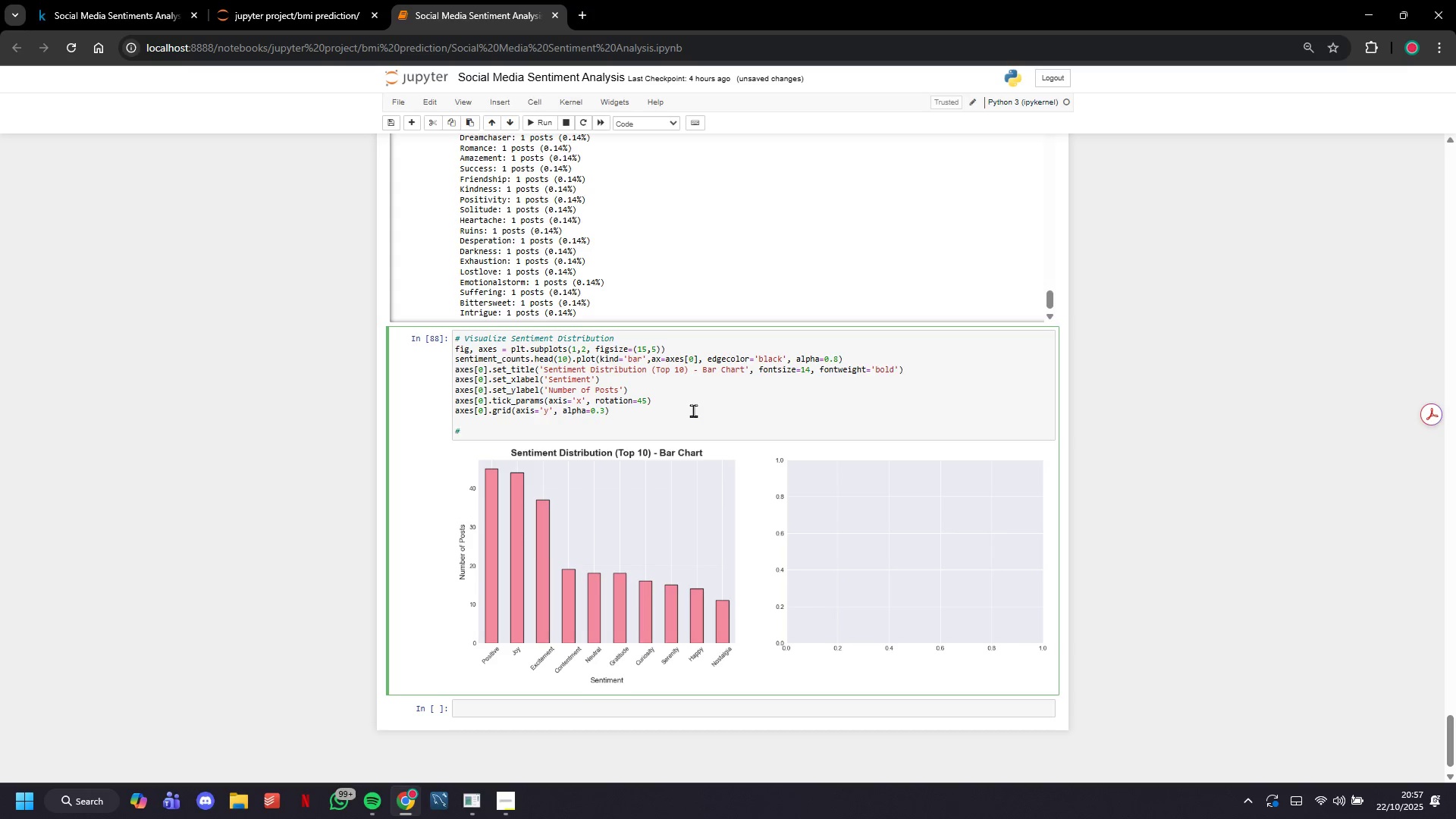 
key(Space)